 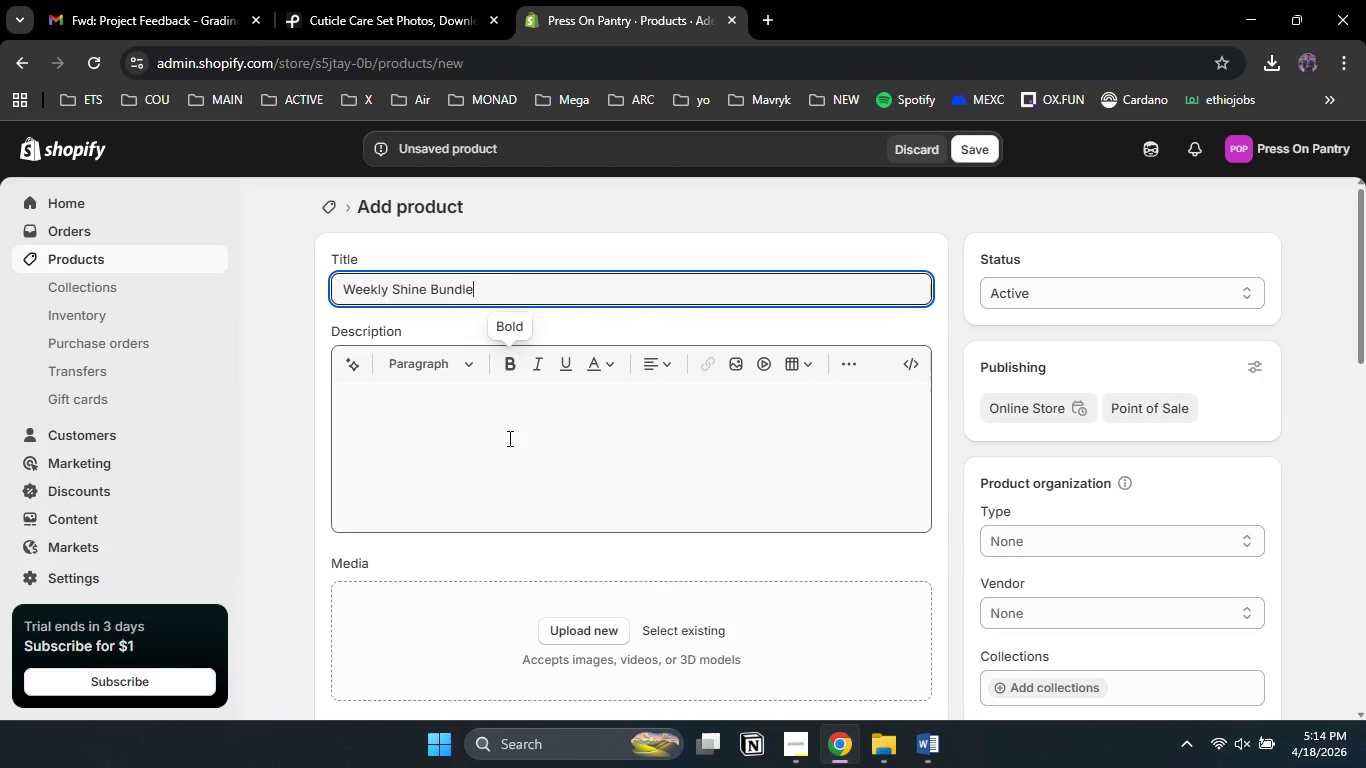 
scroll: coordinate [896, 370], scroll_direction: down, amount: 1.0
 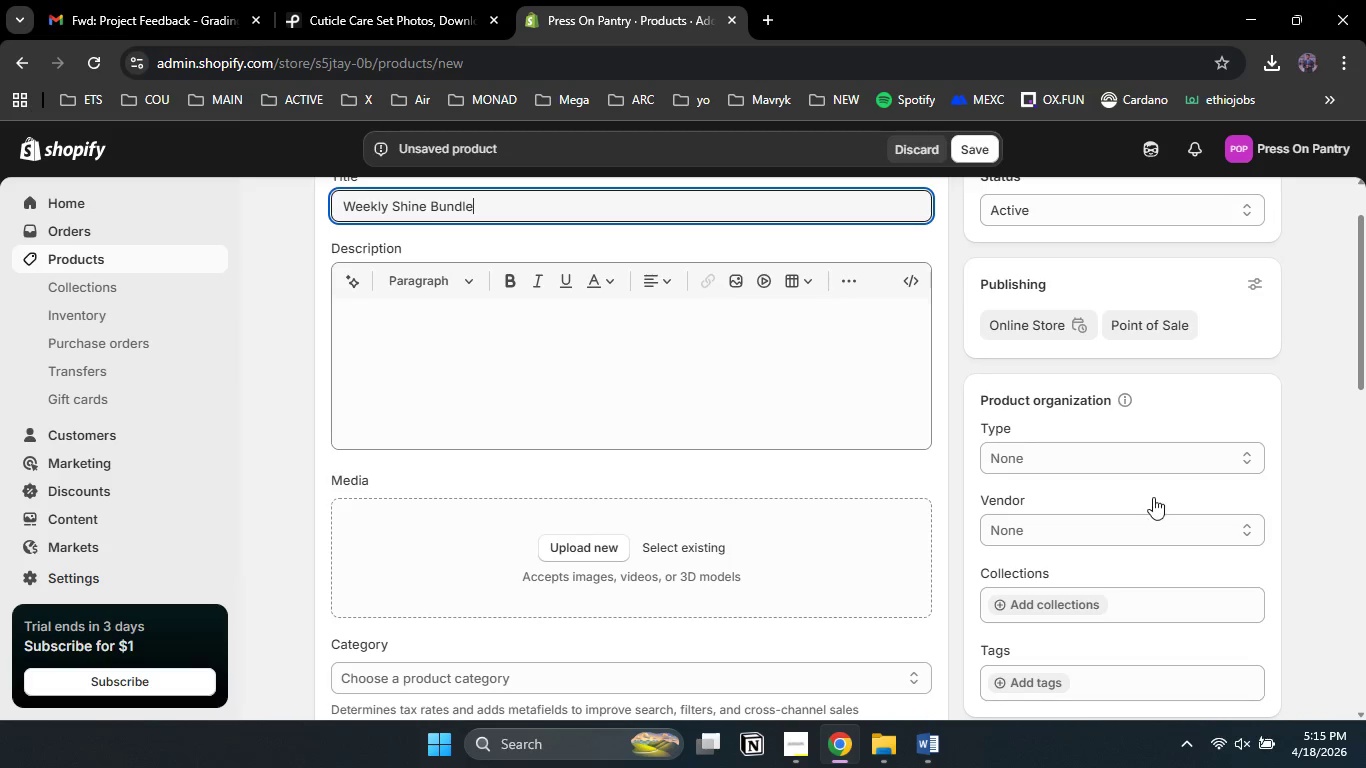 
left_click([1109, 533])
 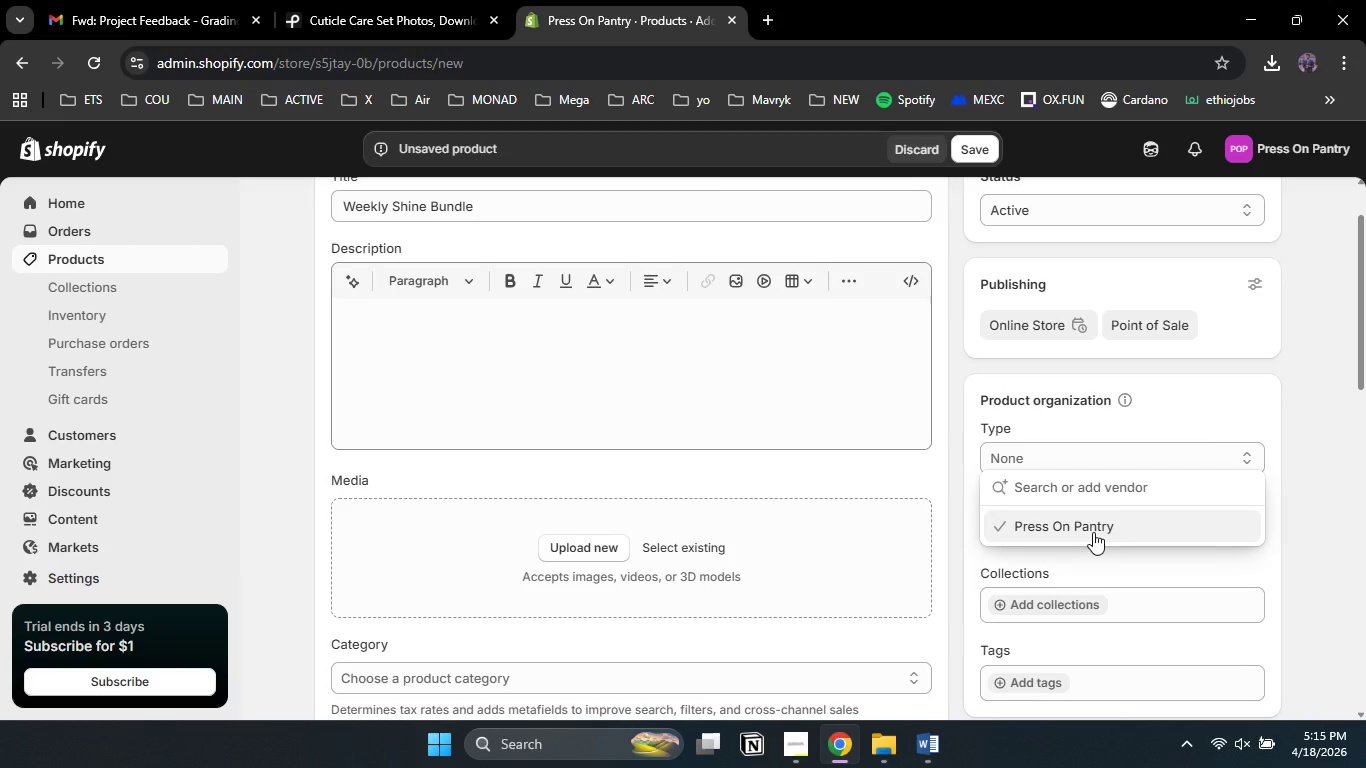 
left_click([1093, 532])
 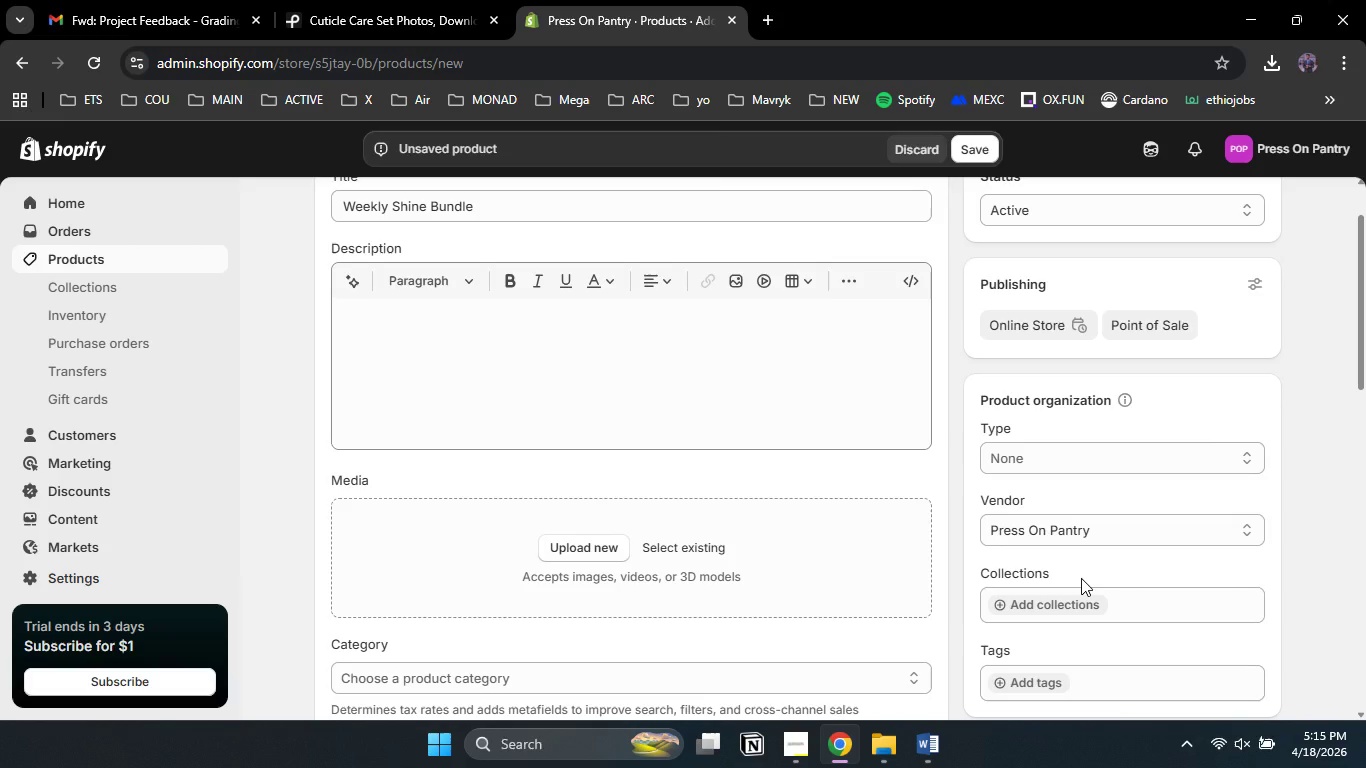 
wait(6.31)
 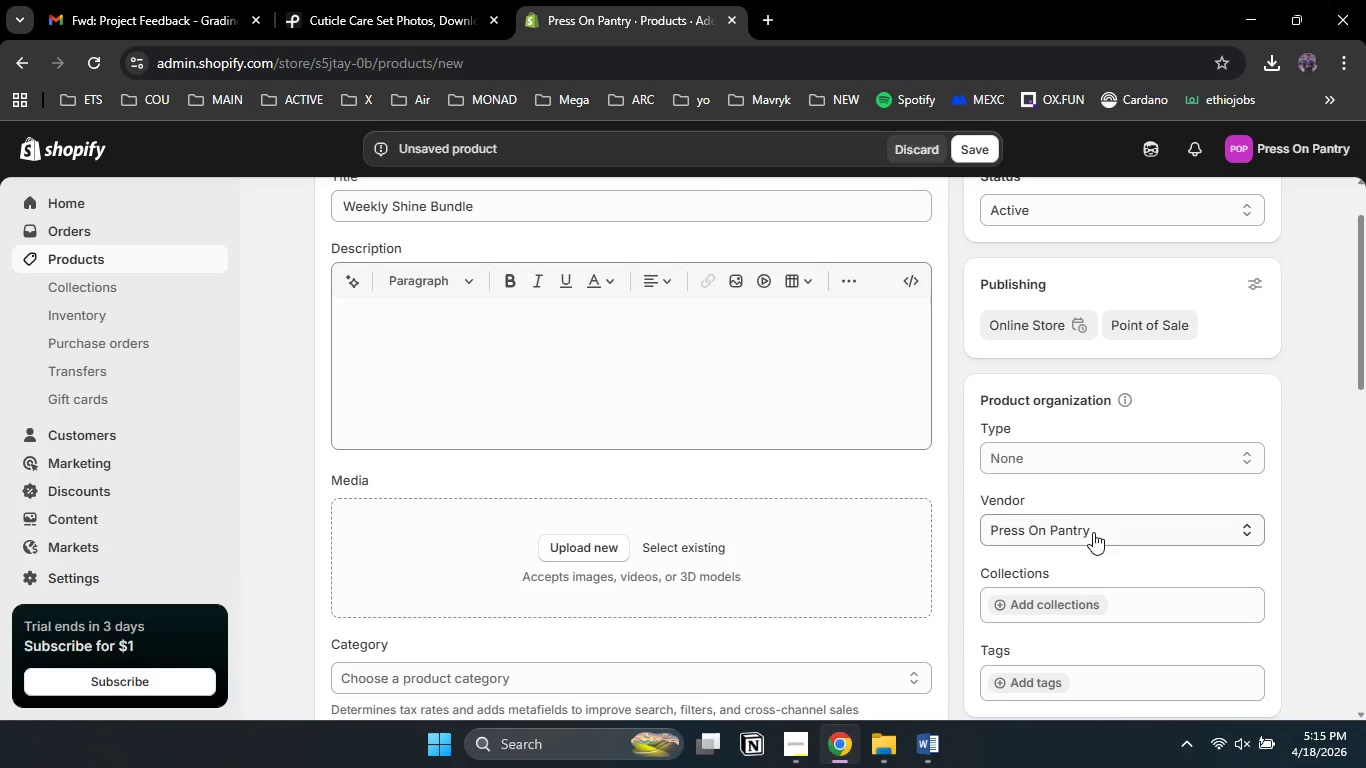 
left_click([1043, 684])
 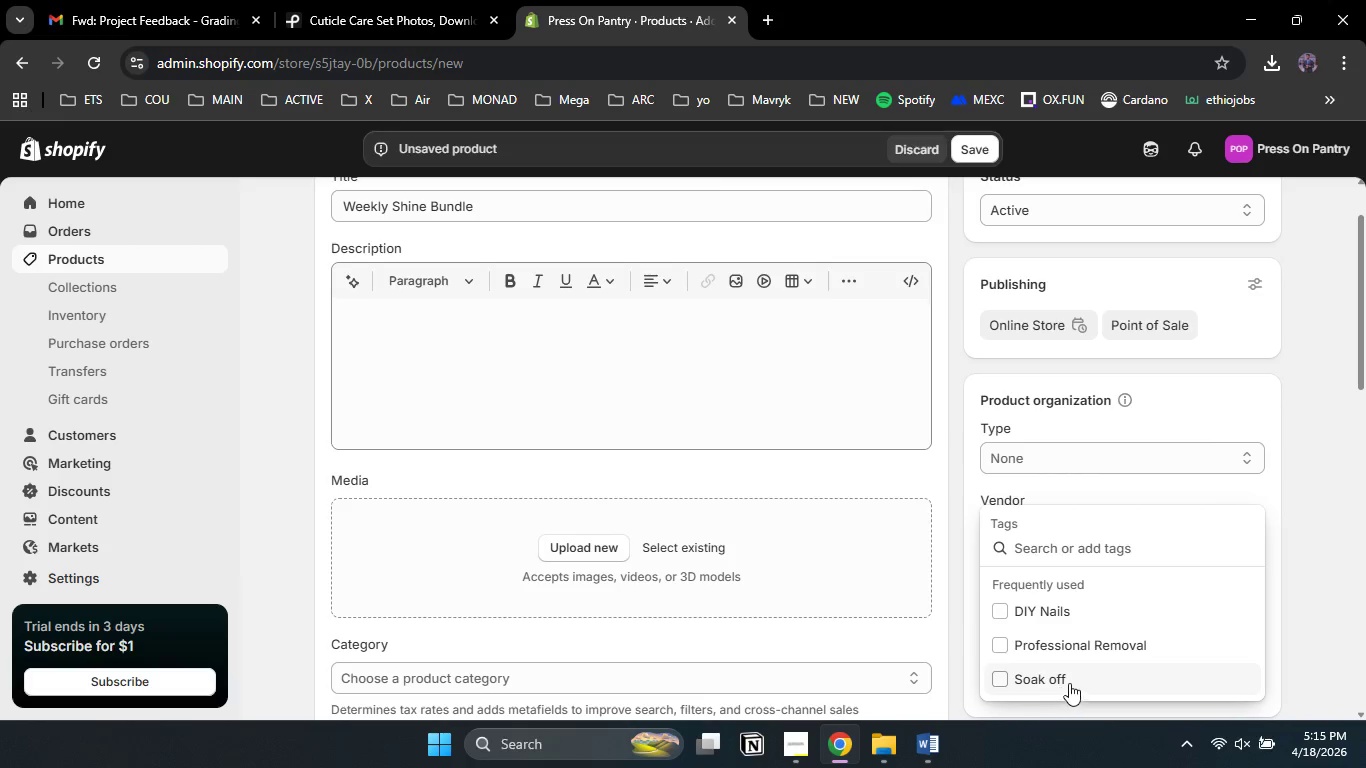 
wait(7.09)
 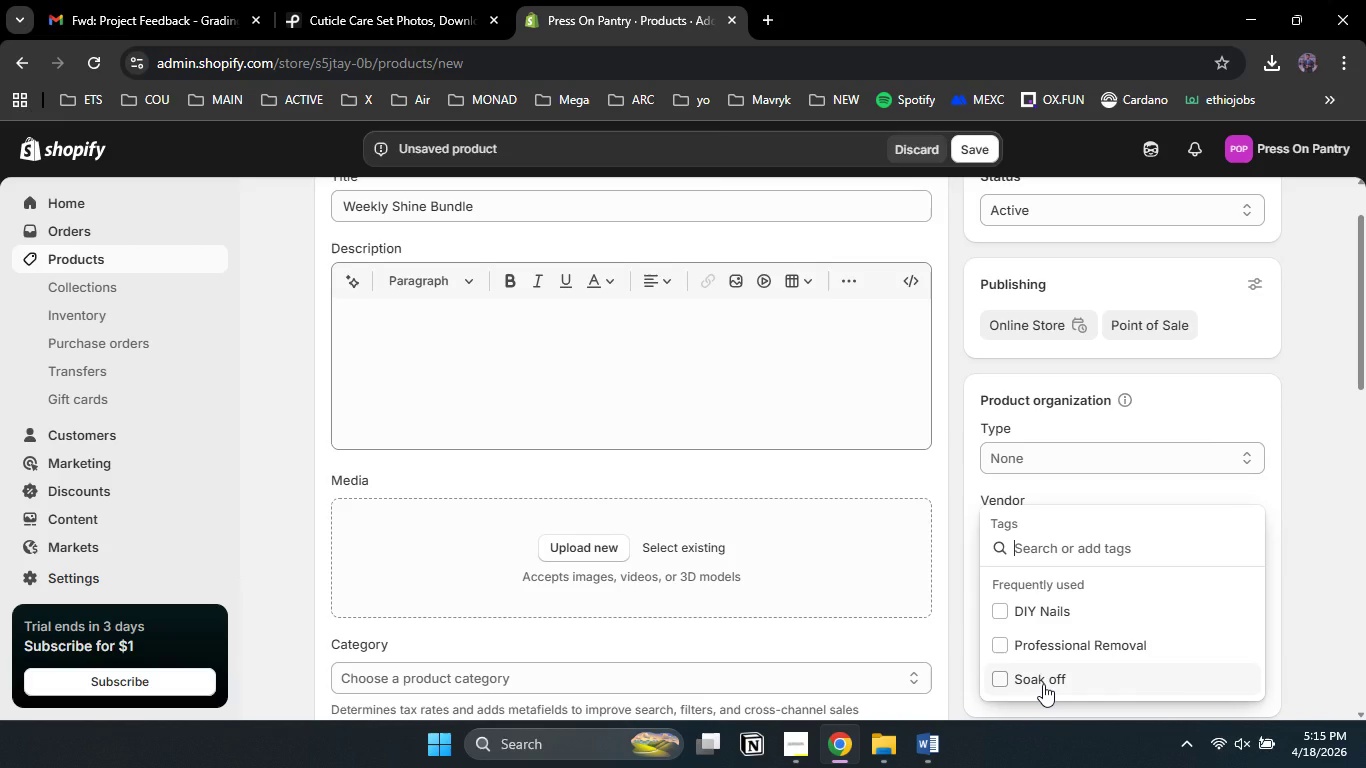 
type(Press On c)
key(Backspace)
type(Care)
 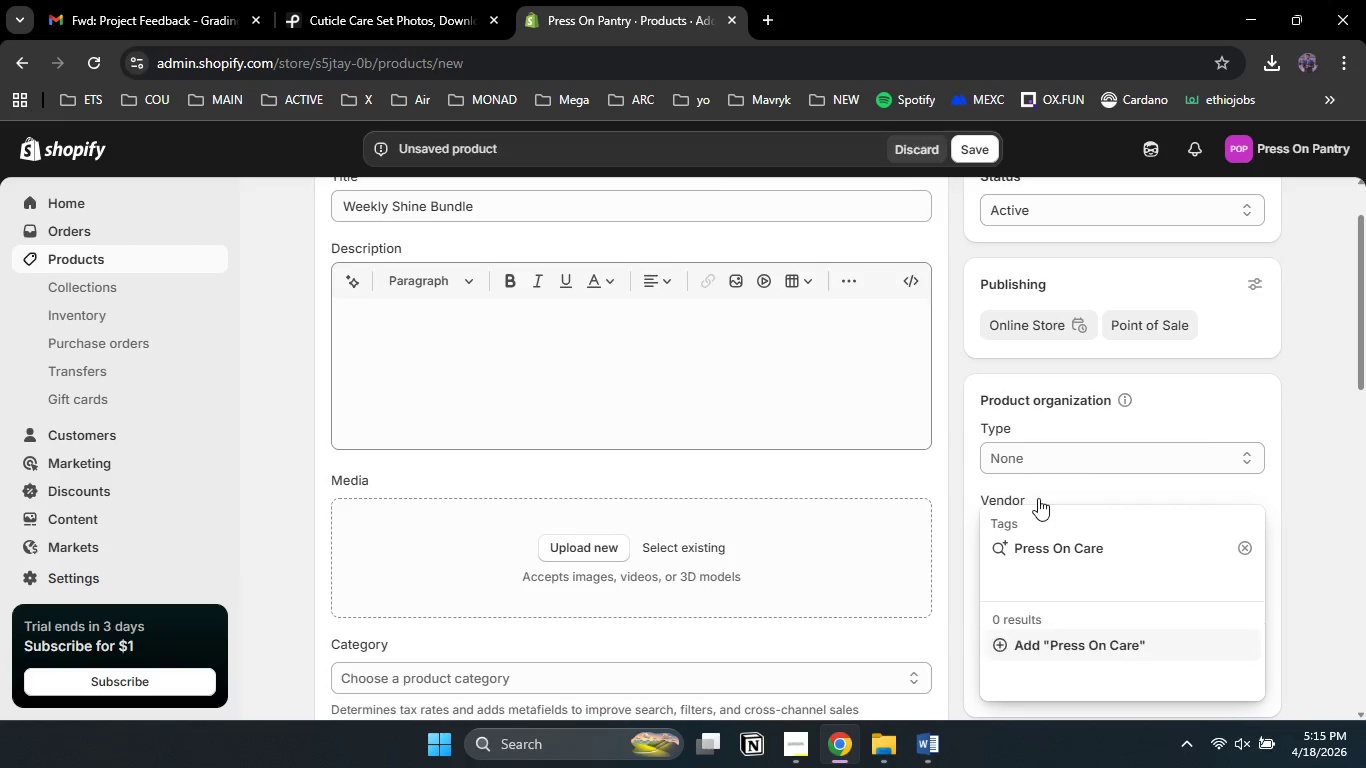 
left_click([1061, 499])
 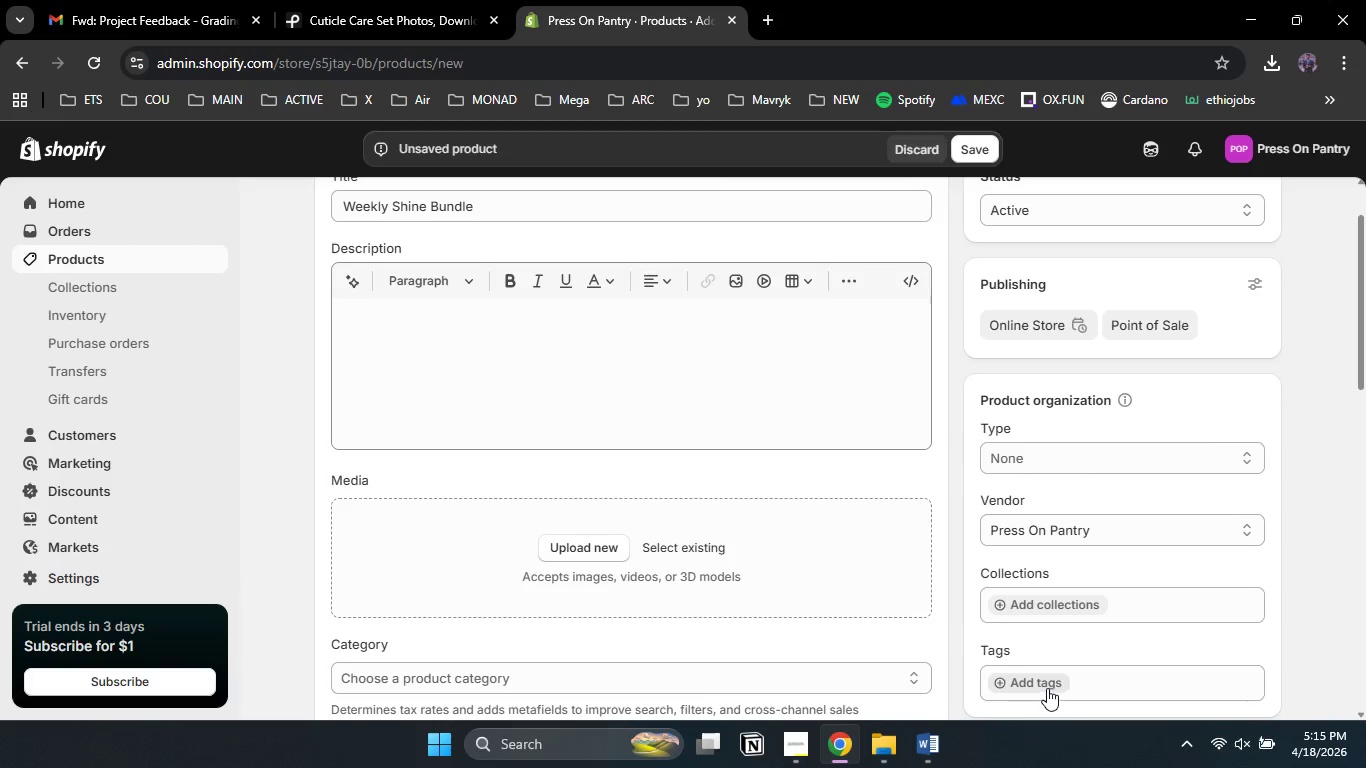 
left_click([1047, 687])
 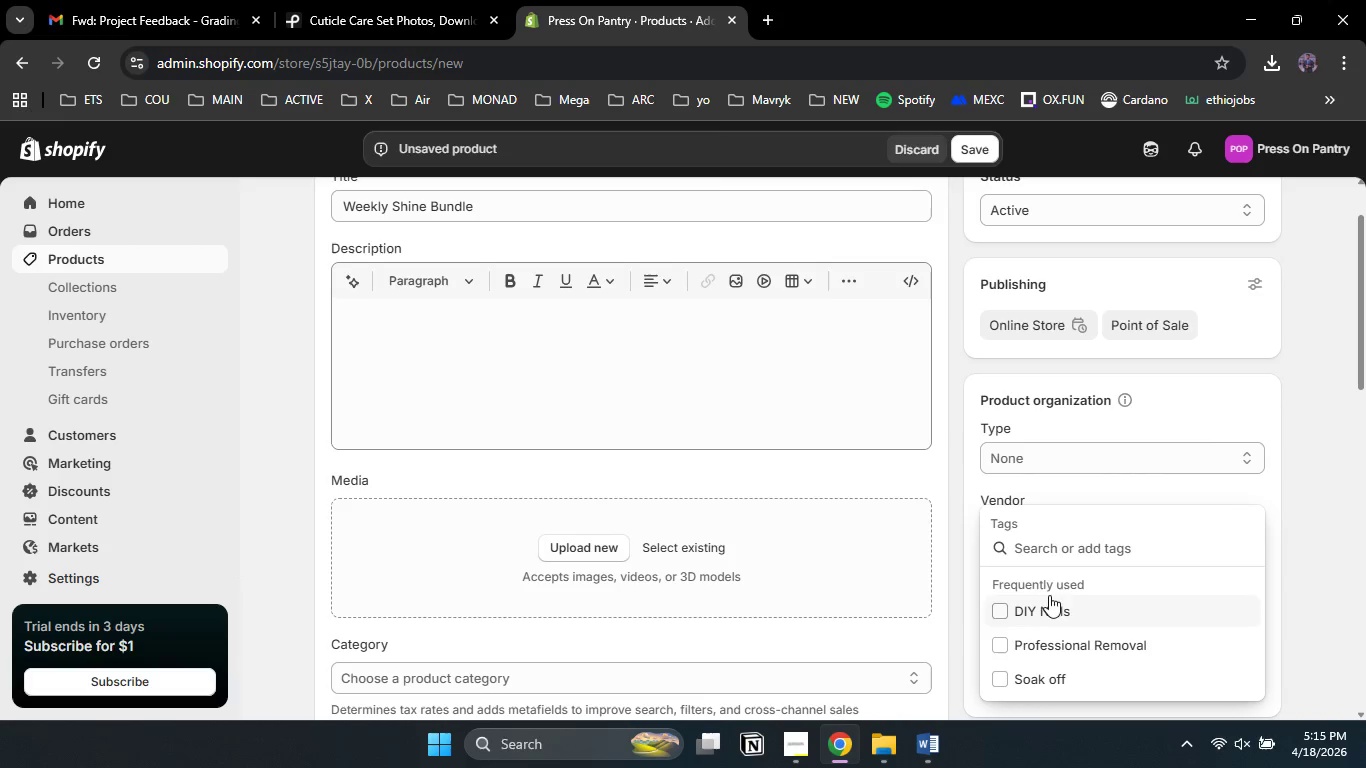 
scroll: coordinate [1052, 567], scroll_direction: none, amount: 0.0
 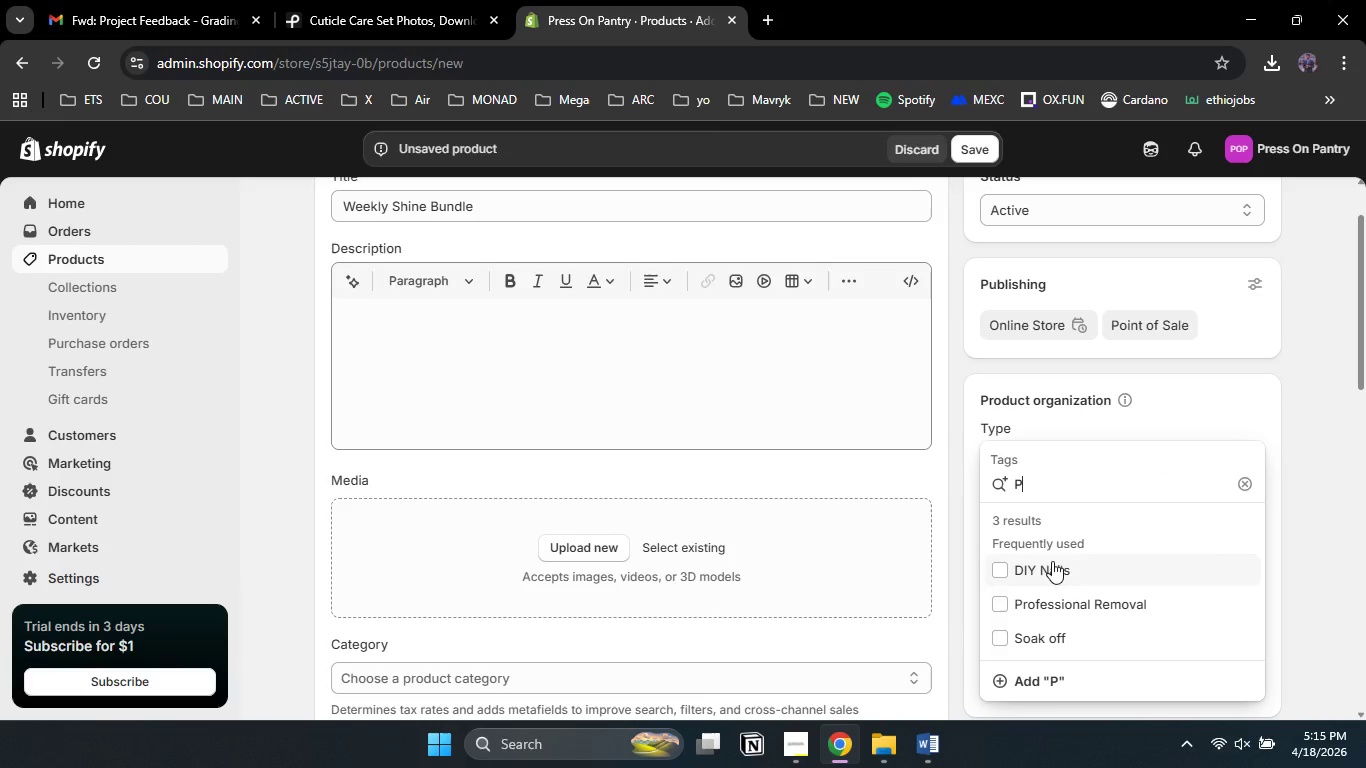 
type(Press On Care)
 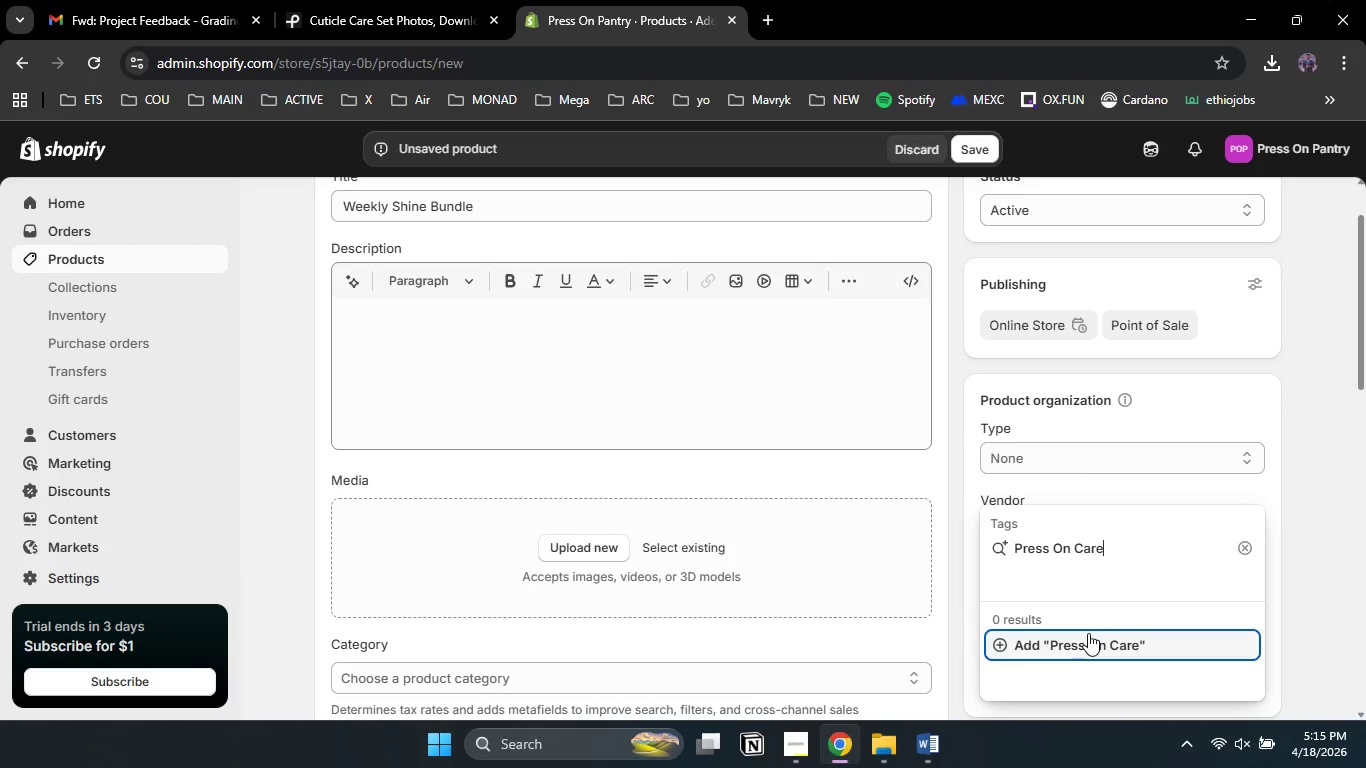 
left_click([1088, 637])
 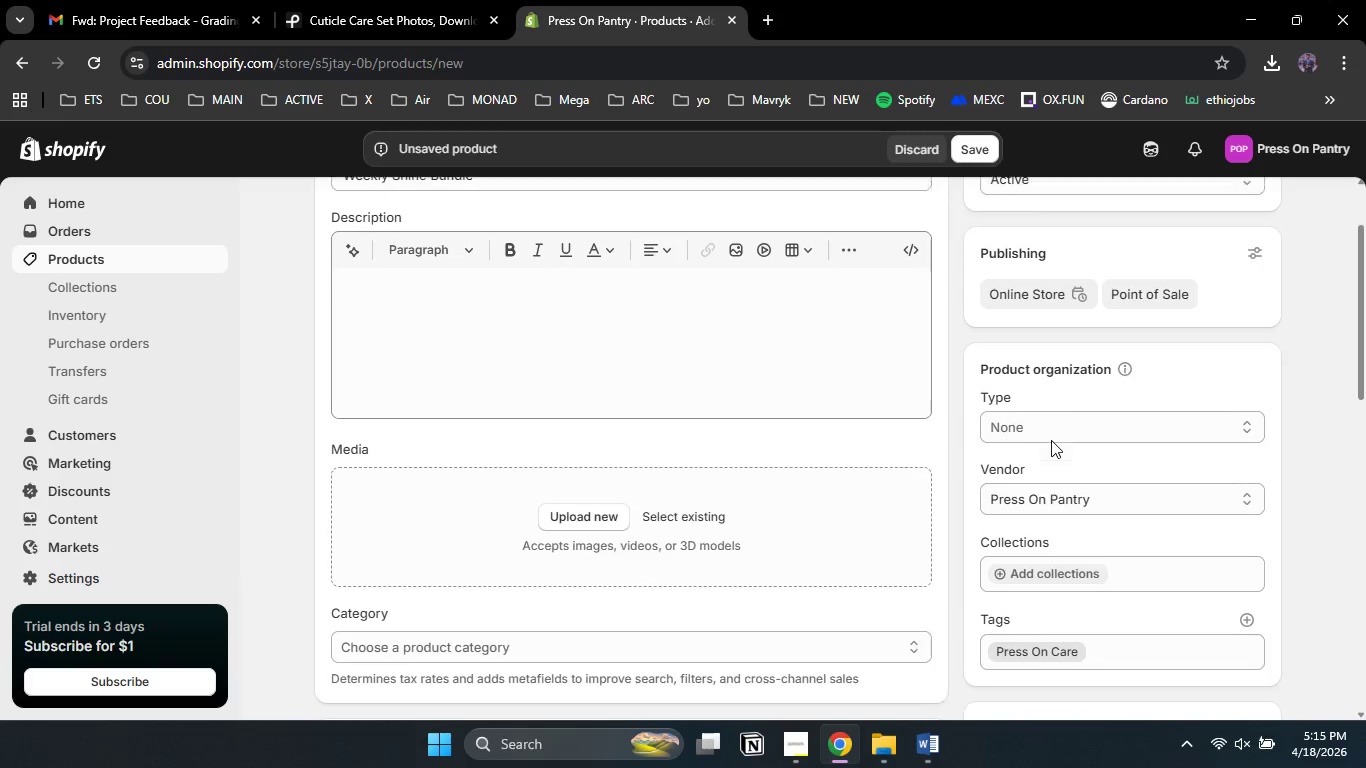 
scroll: coordinate [1051, 440], scroll_direction: down, amount: 2.0
 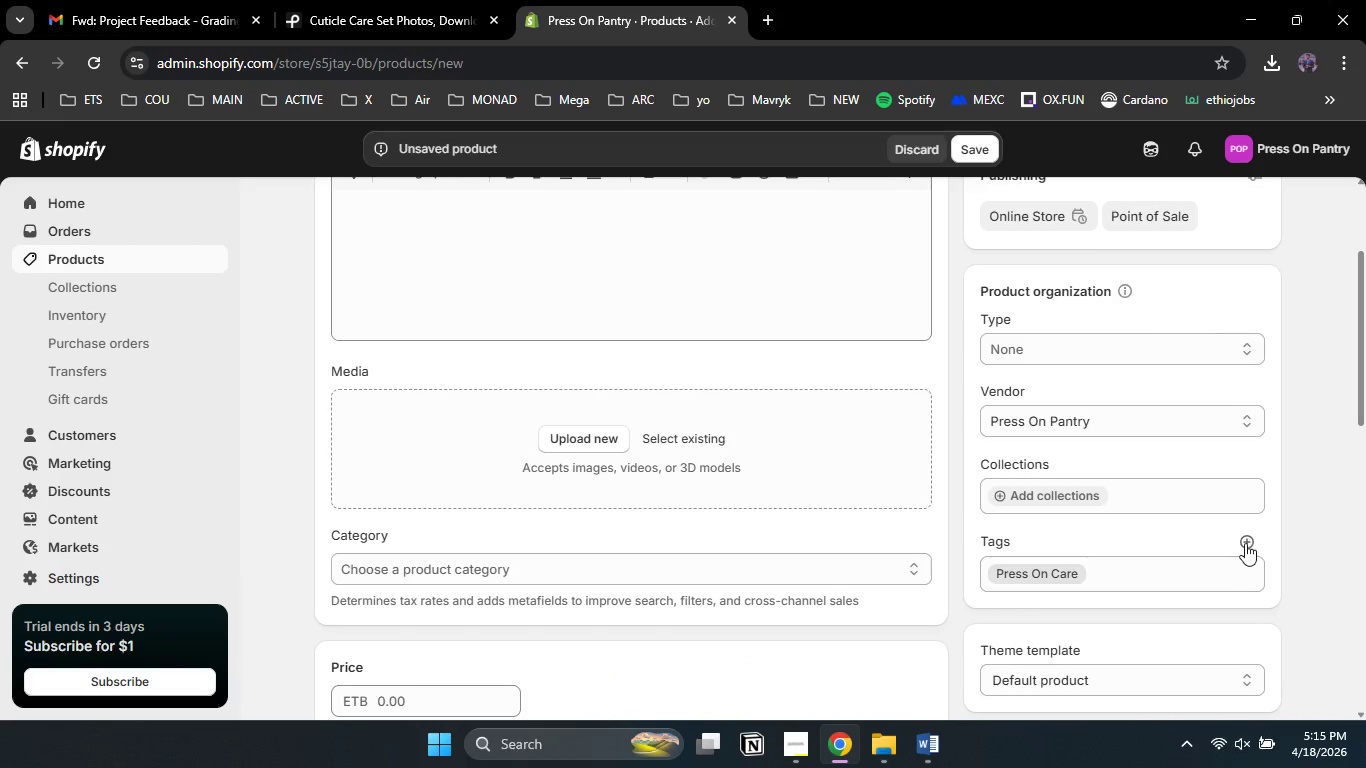 
left_click([1245, 543])
 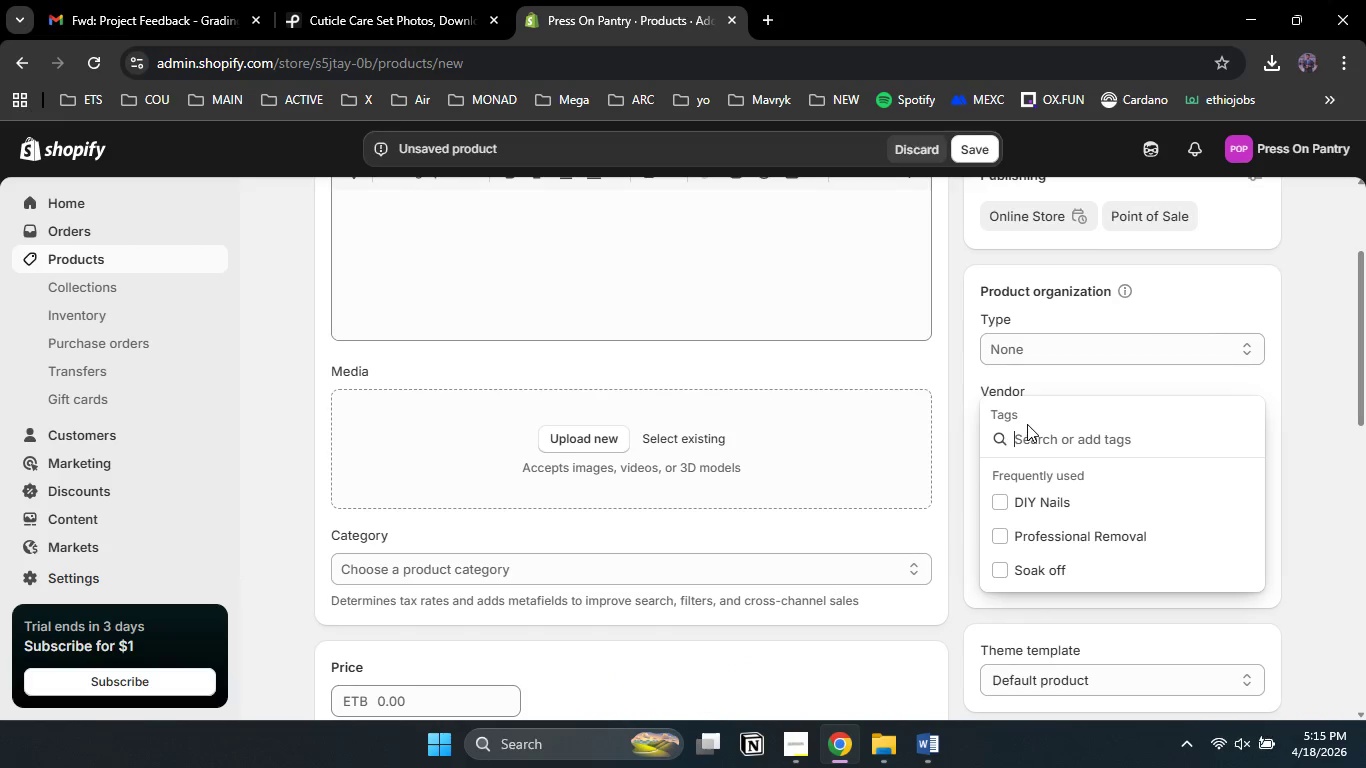 
type(Shine)
 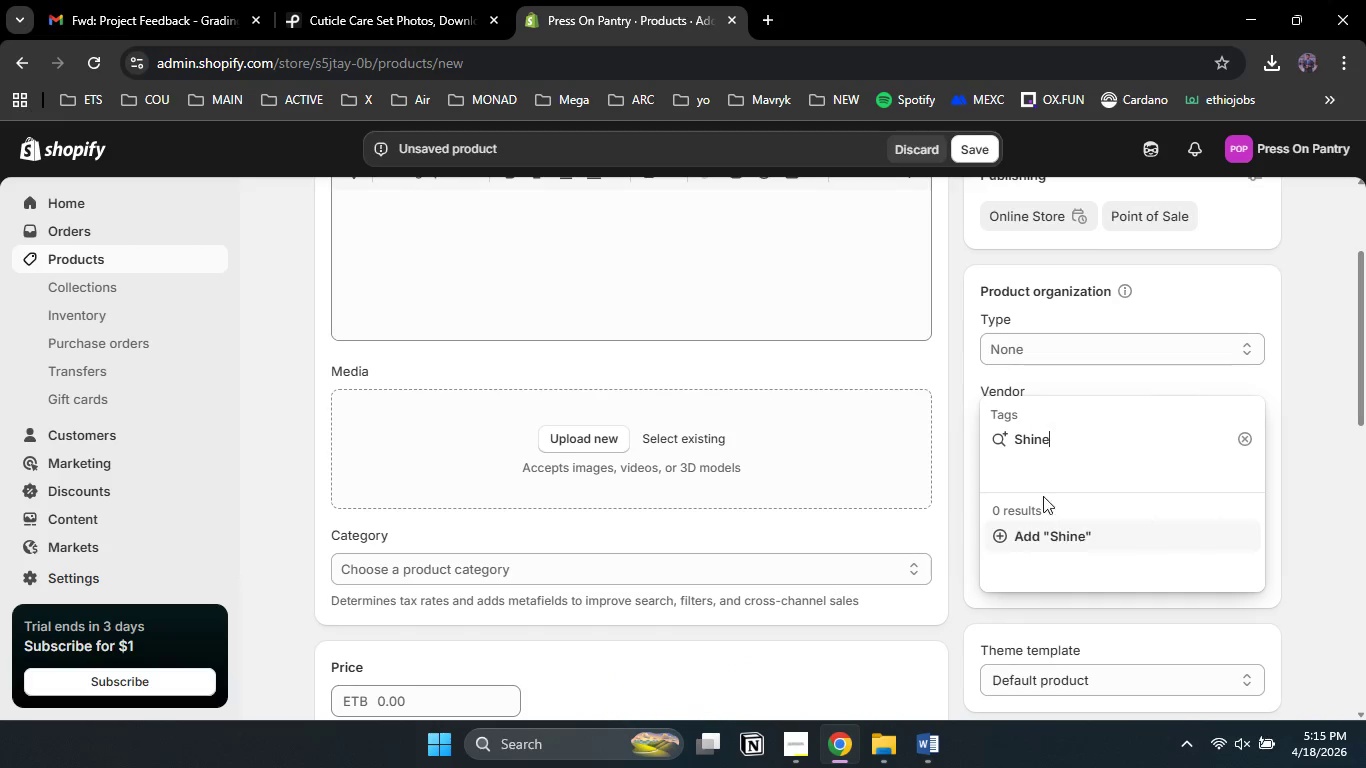 
left_click([1057, 542])
 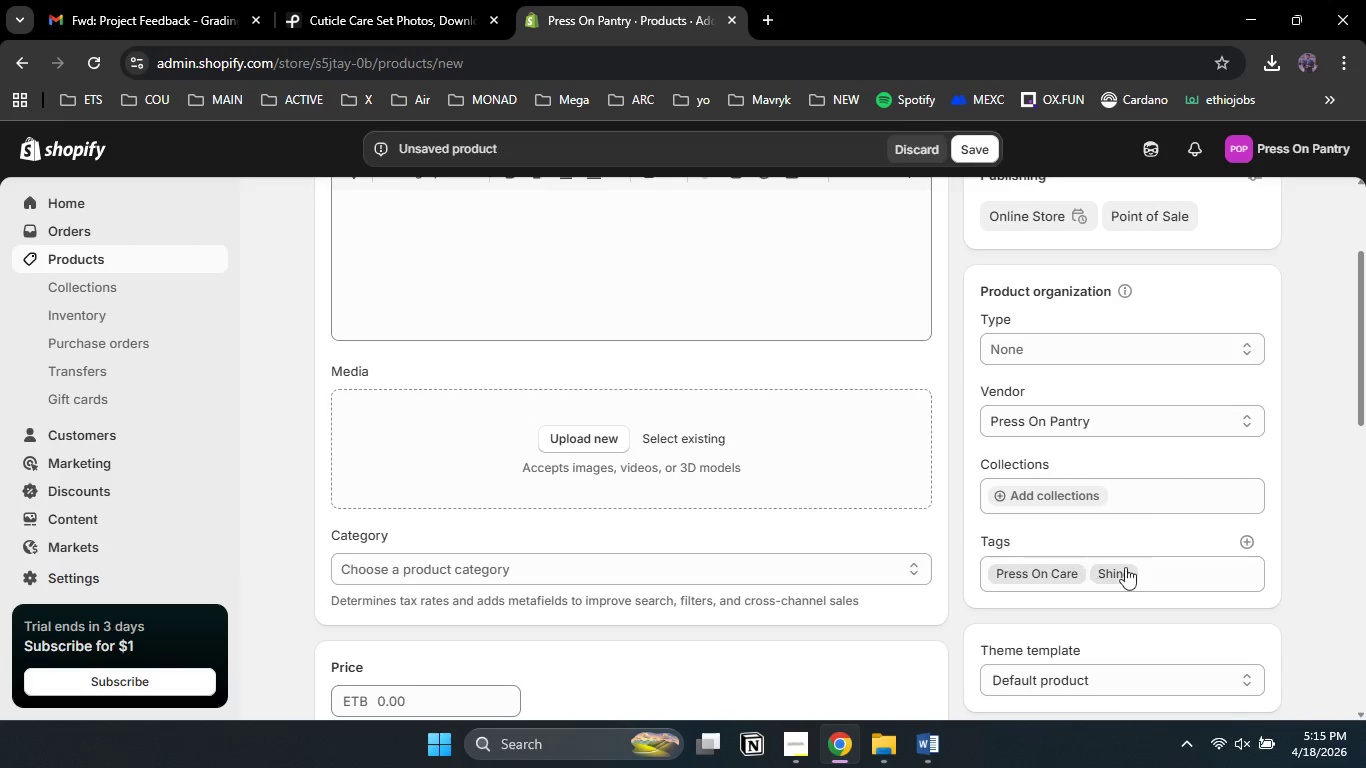 
left_click([1237, 544])
 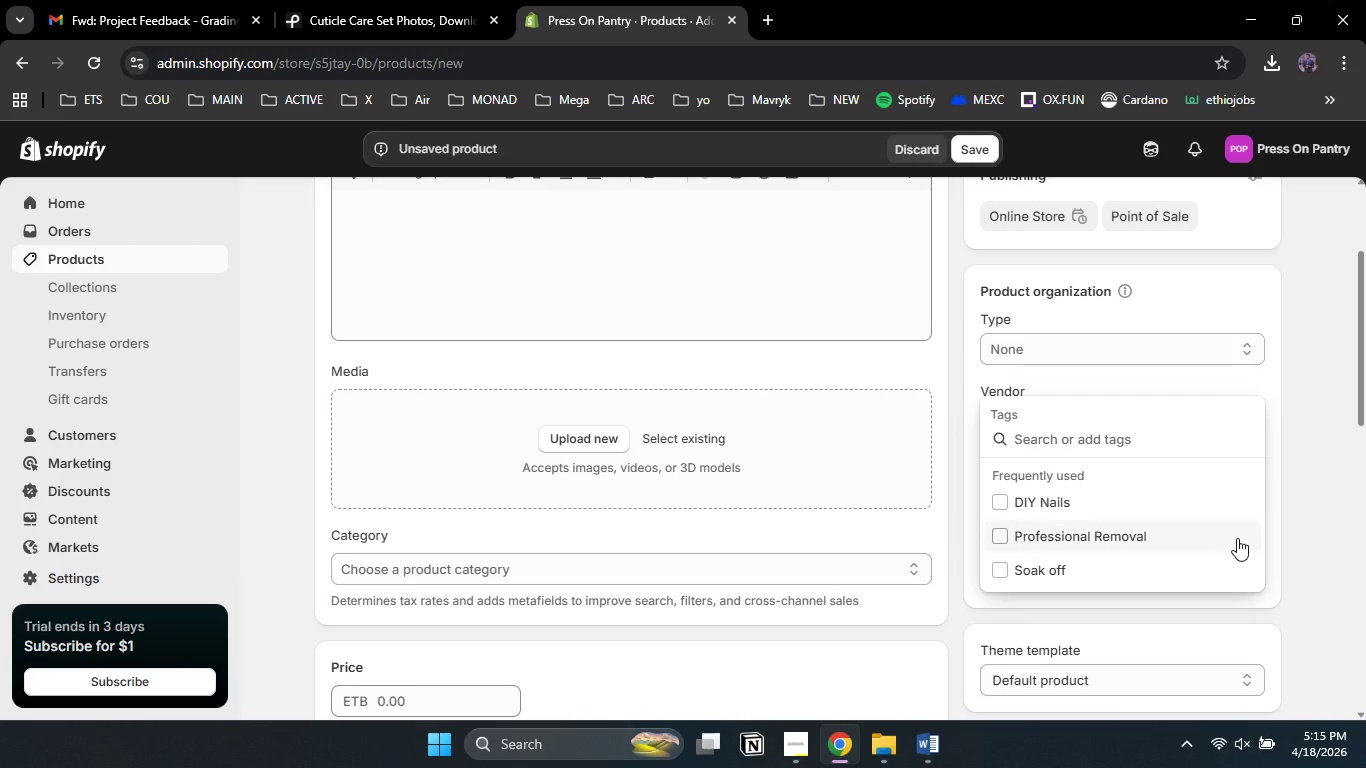 
type(Top Coast)
key(Backspace)
key(Backspace)
key(Backspace)
type(t)
key(Backspace)
type(at)
 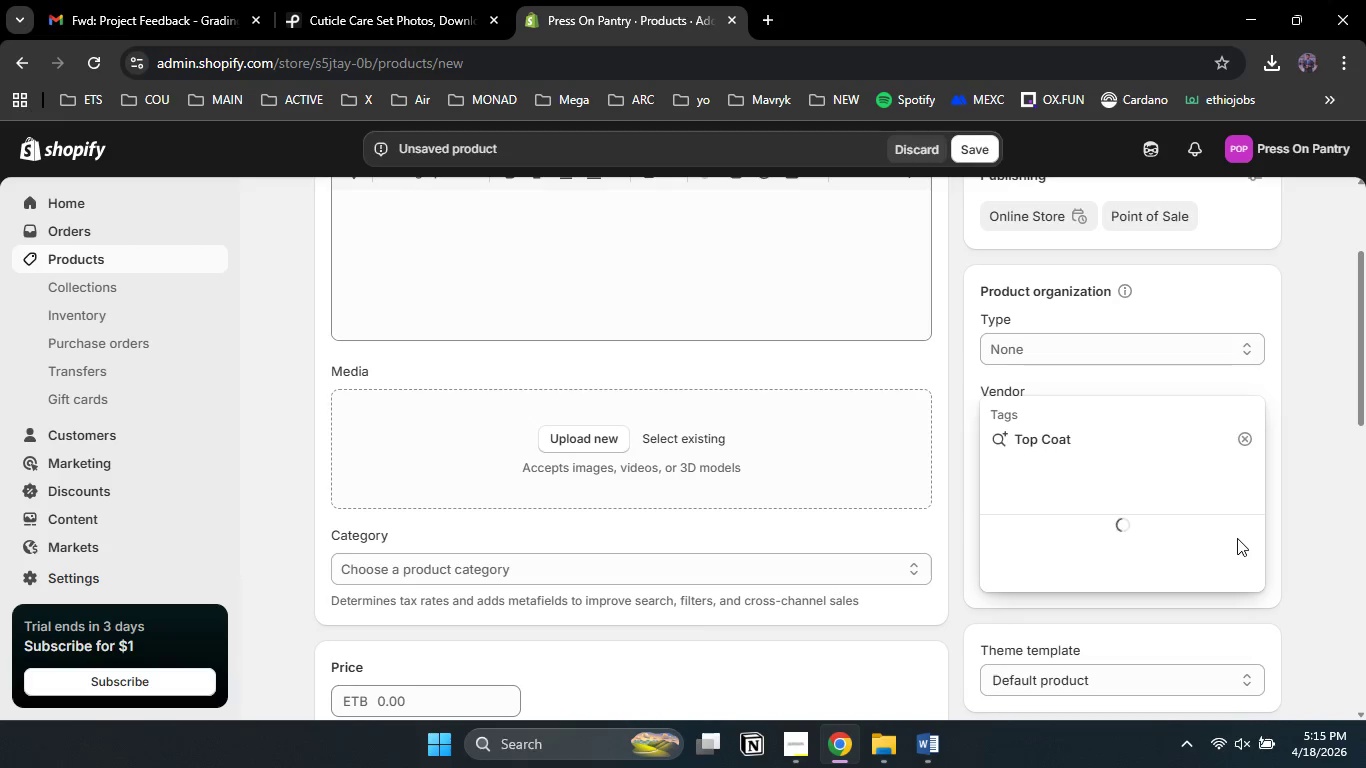 
key(Enter)
 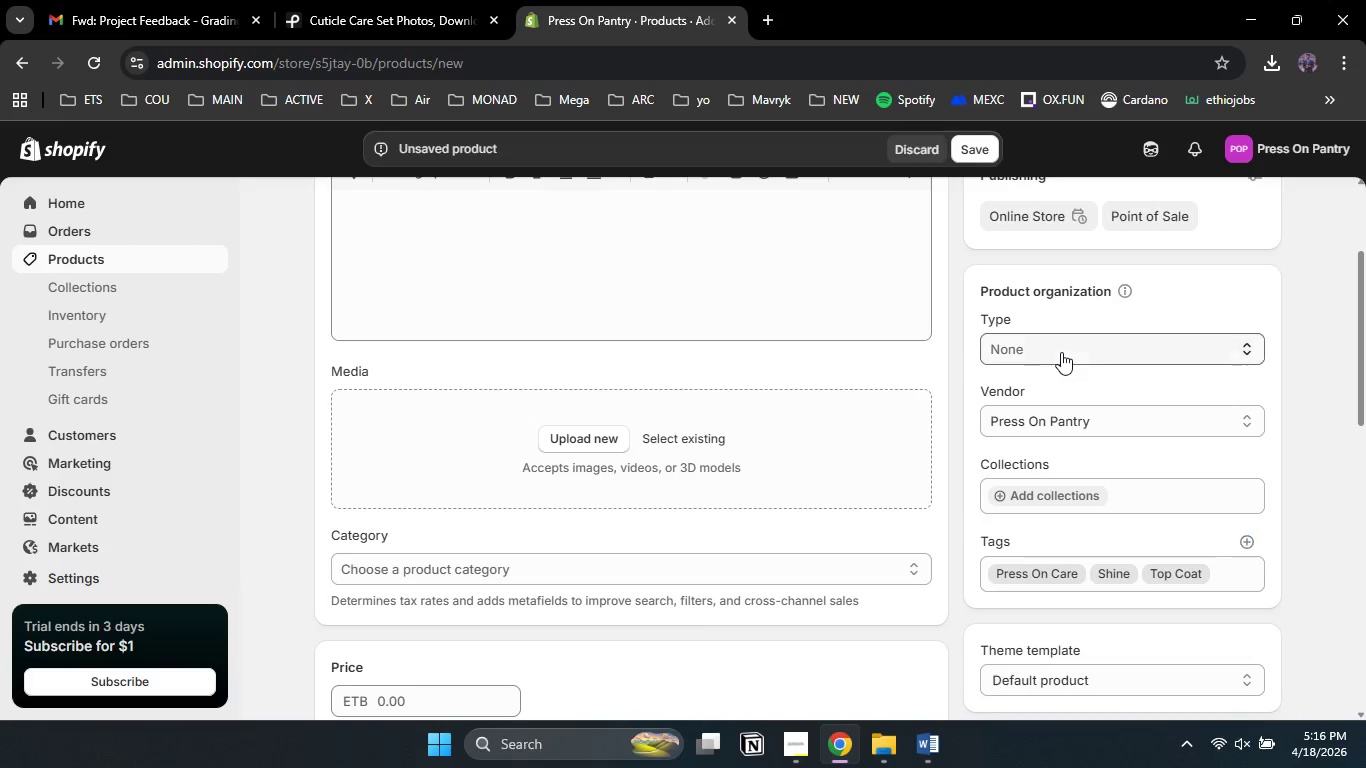 
type(Nail Maintenance Bundle)
 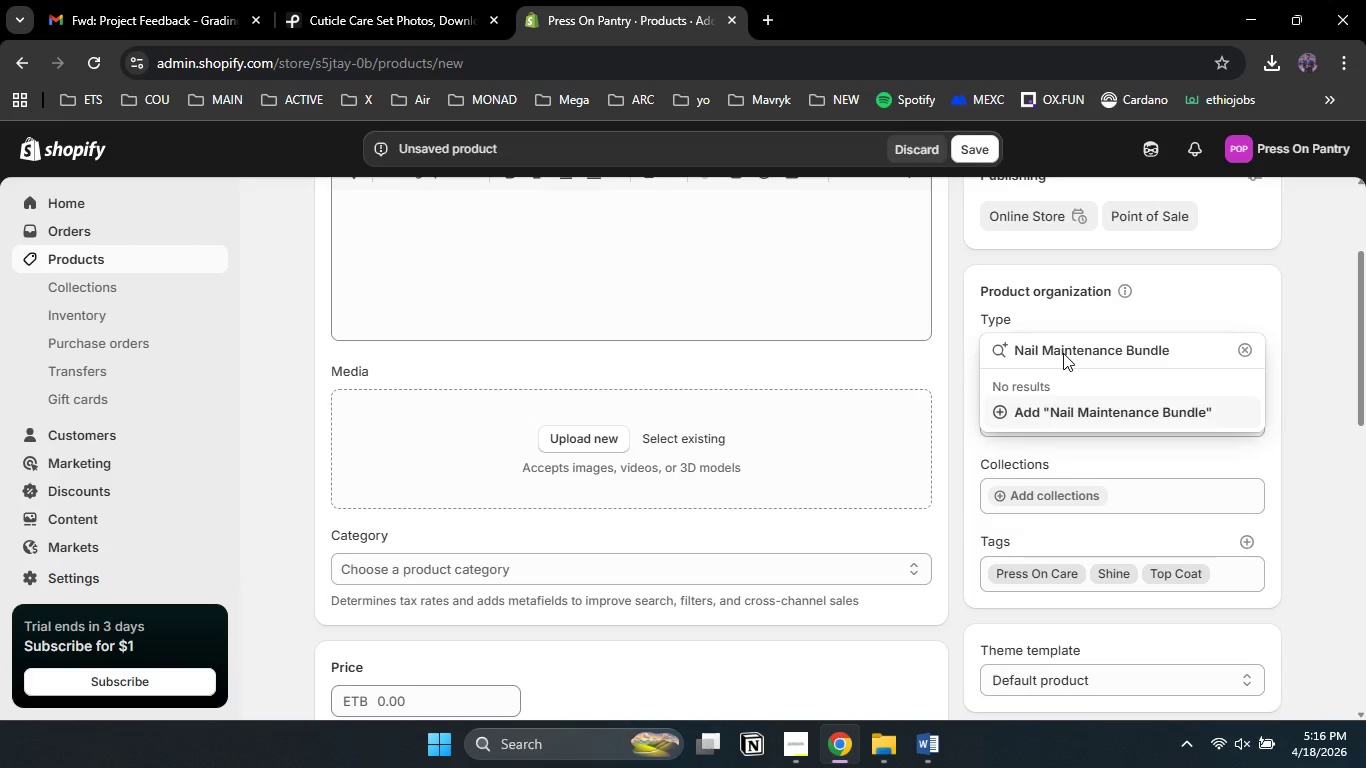 
left_click([1106, 419])
 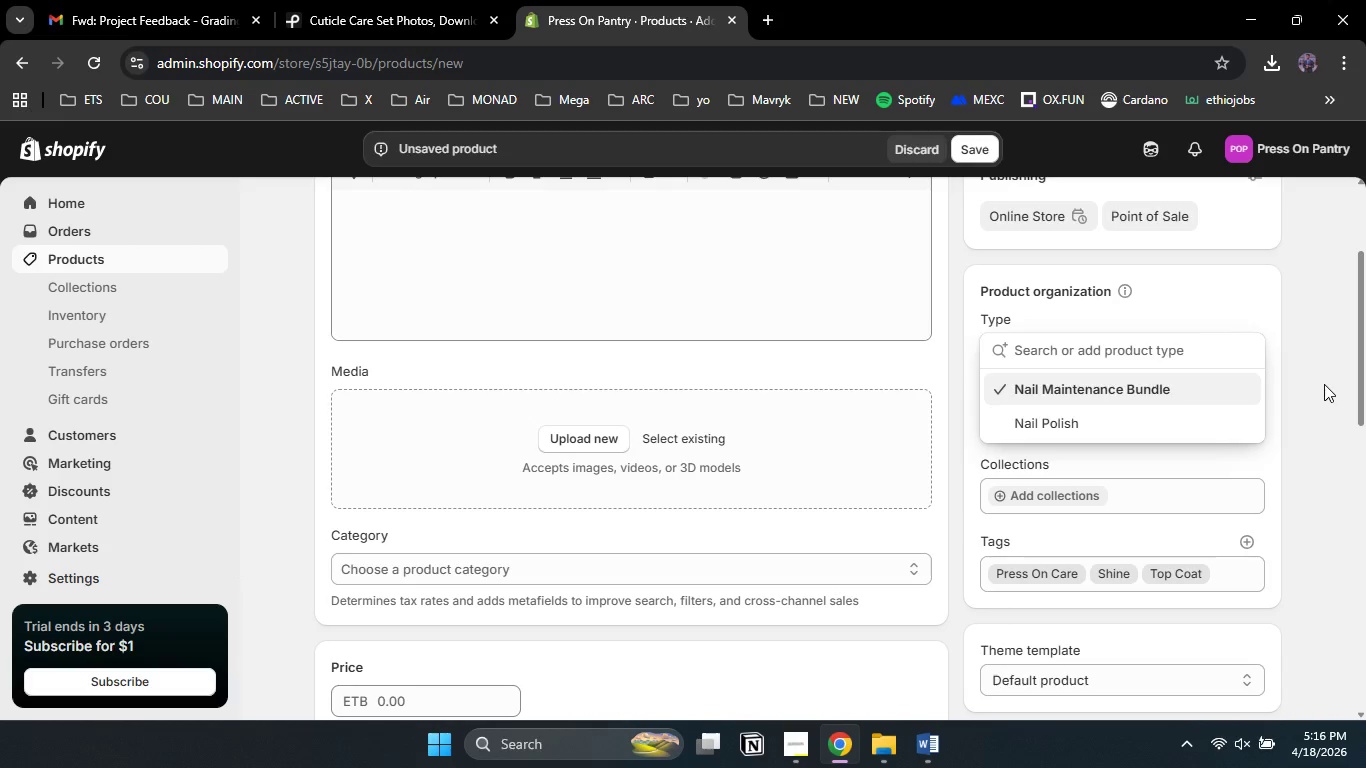 
left_click([1324, 384])
 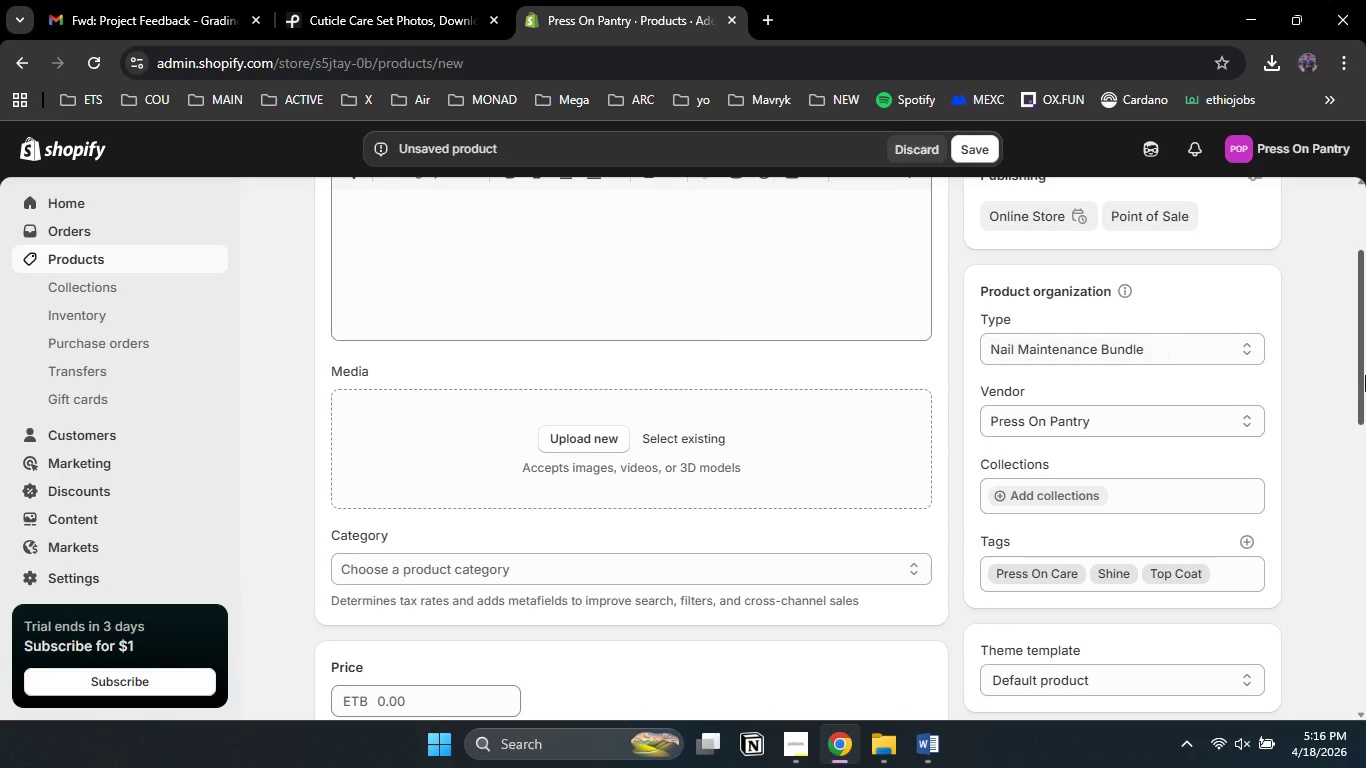 
left_click_drag(start_coordinate=[1365, 376], to_coordinate=[1360, 287])
 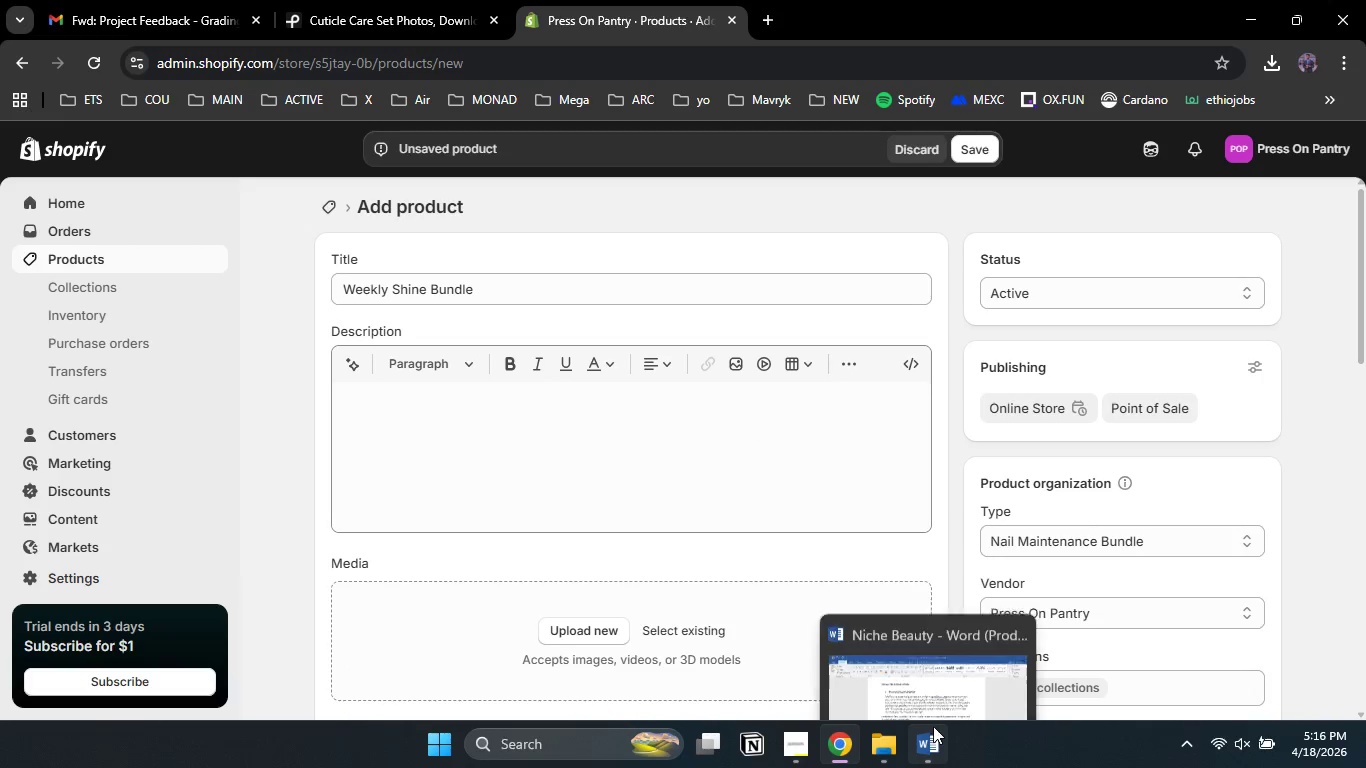 
left_click([933, 726])
 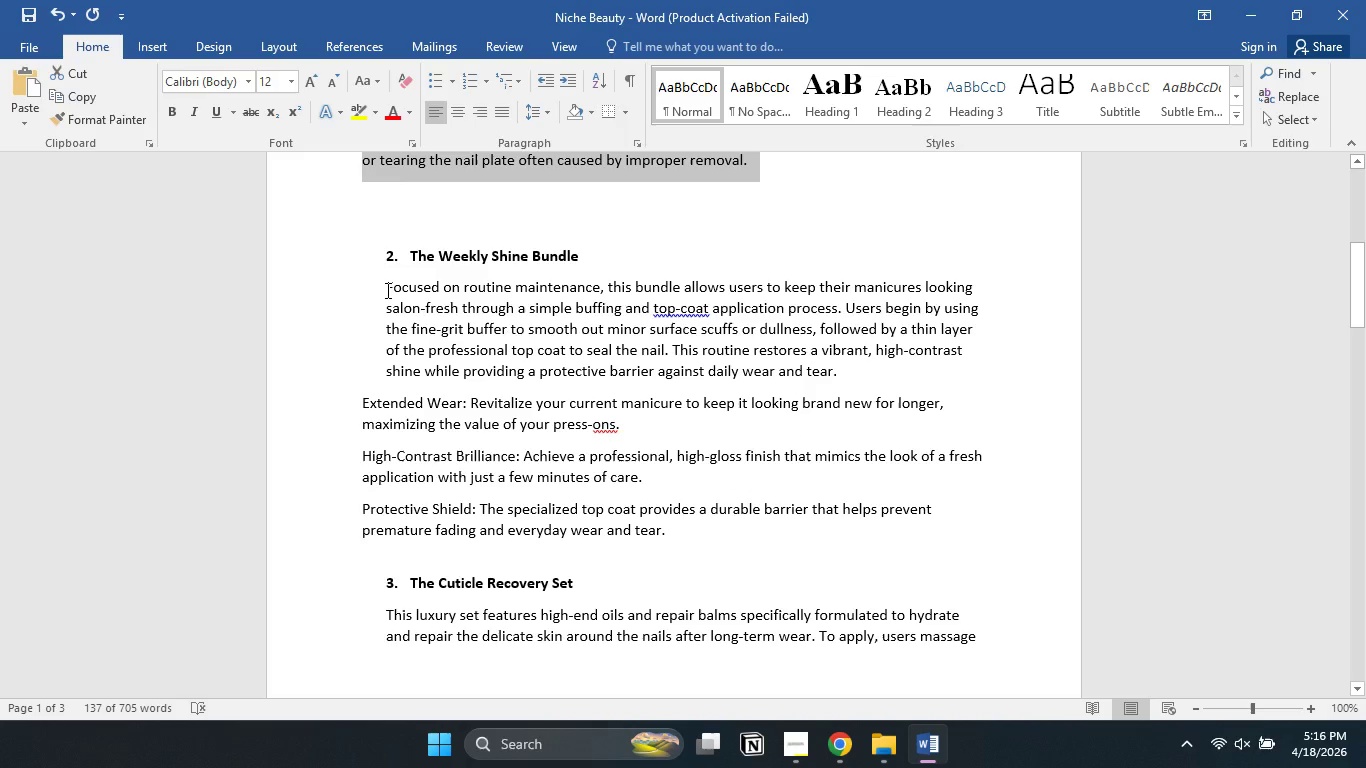 
wait(6.0)
 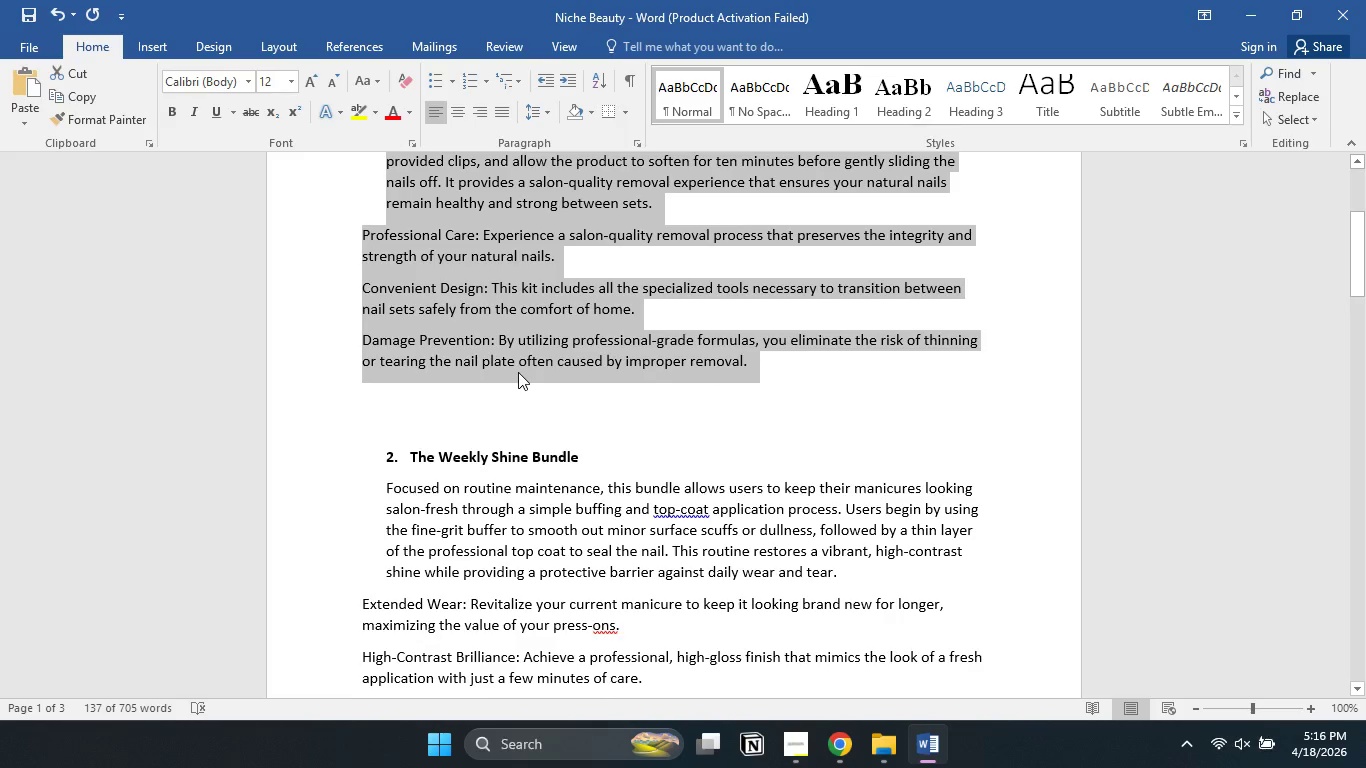 
left_click_drag(start_coordinate=[386, 290], to_coordinate=[680, 534])
 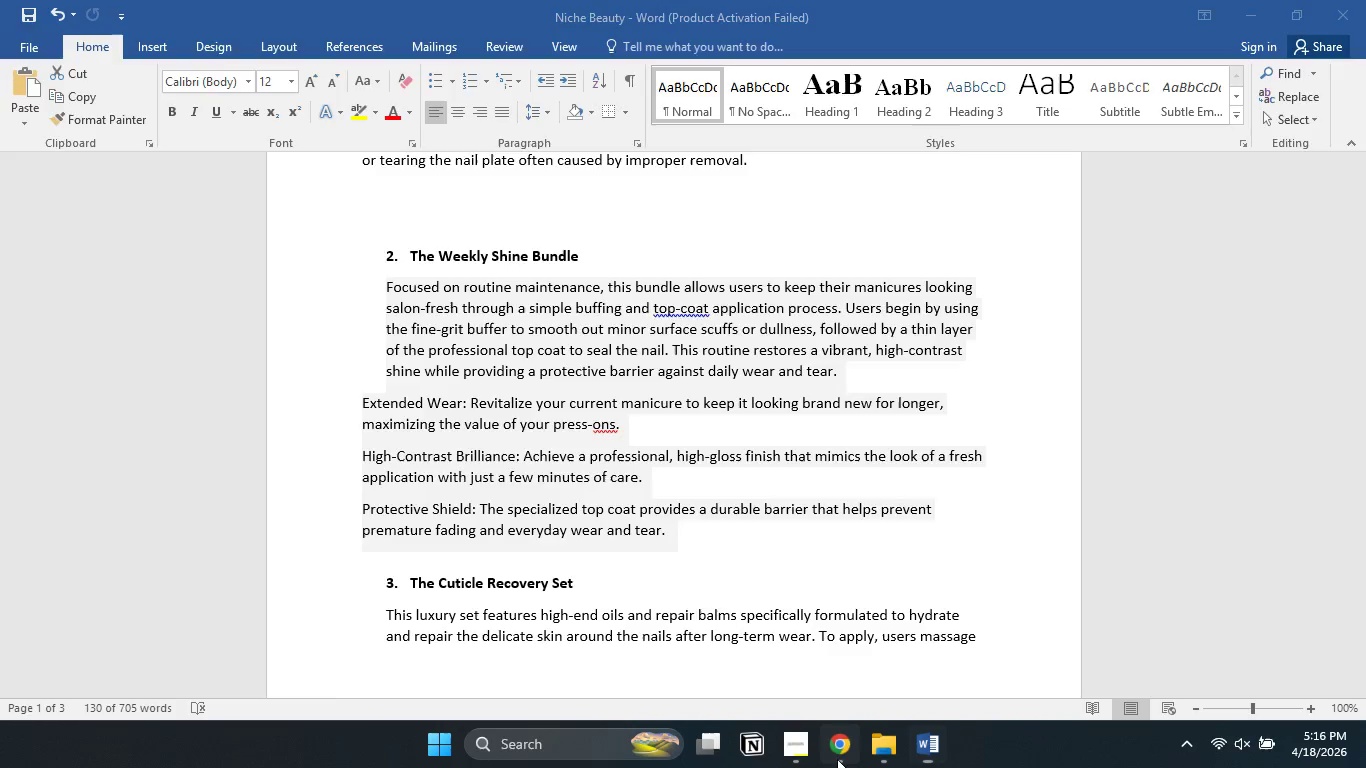 
left_click([837, 759])
 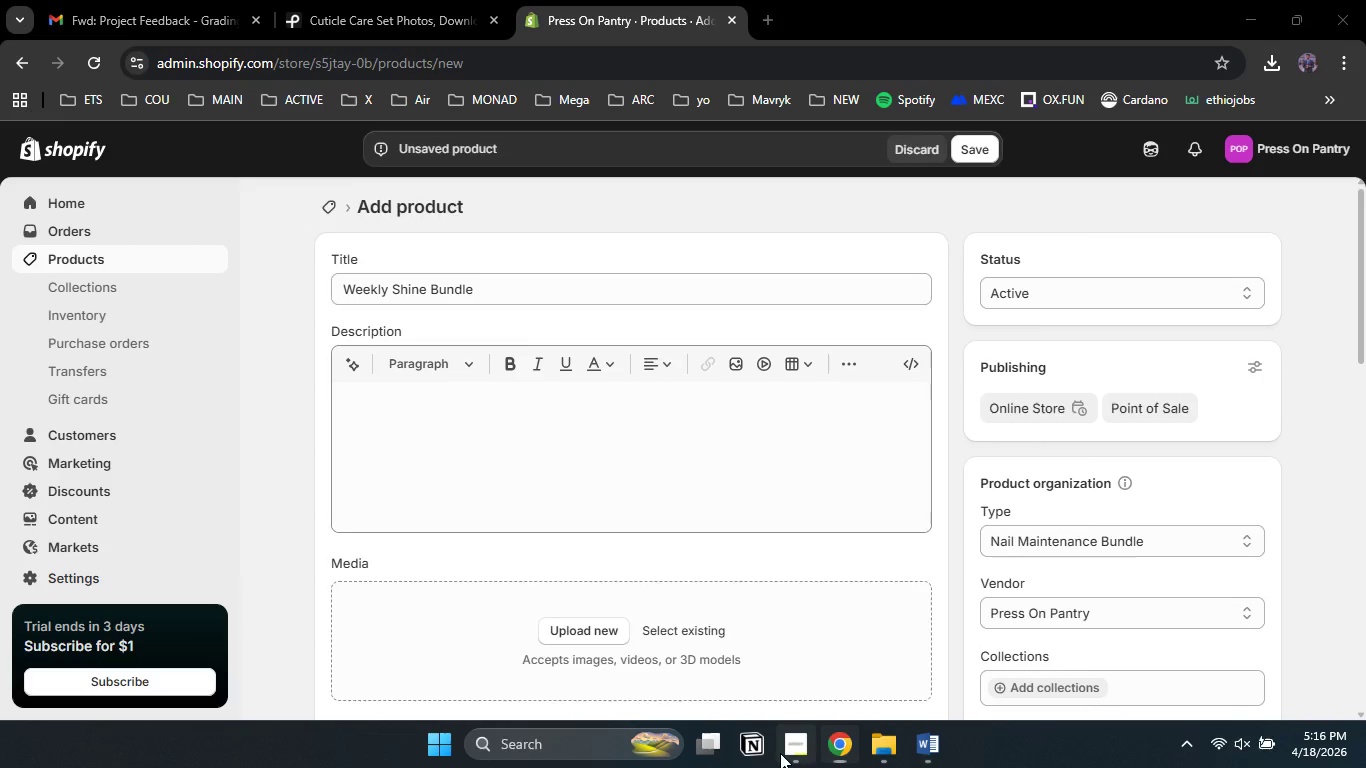 
left_click([780, 753])